 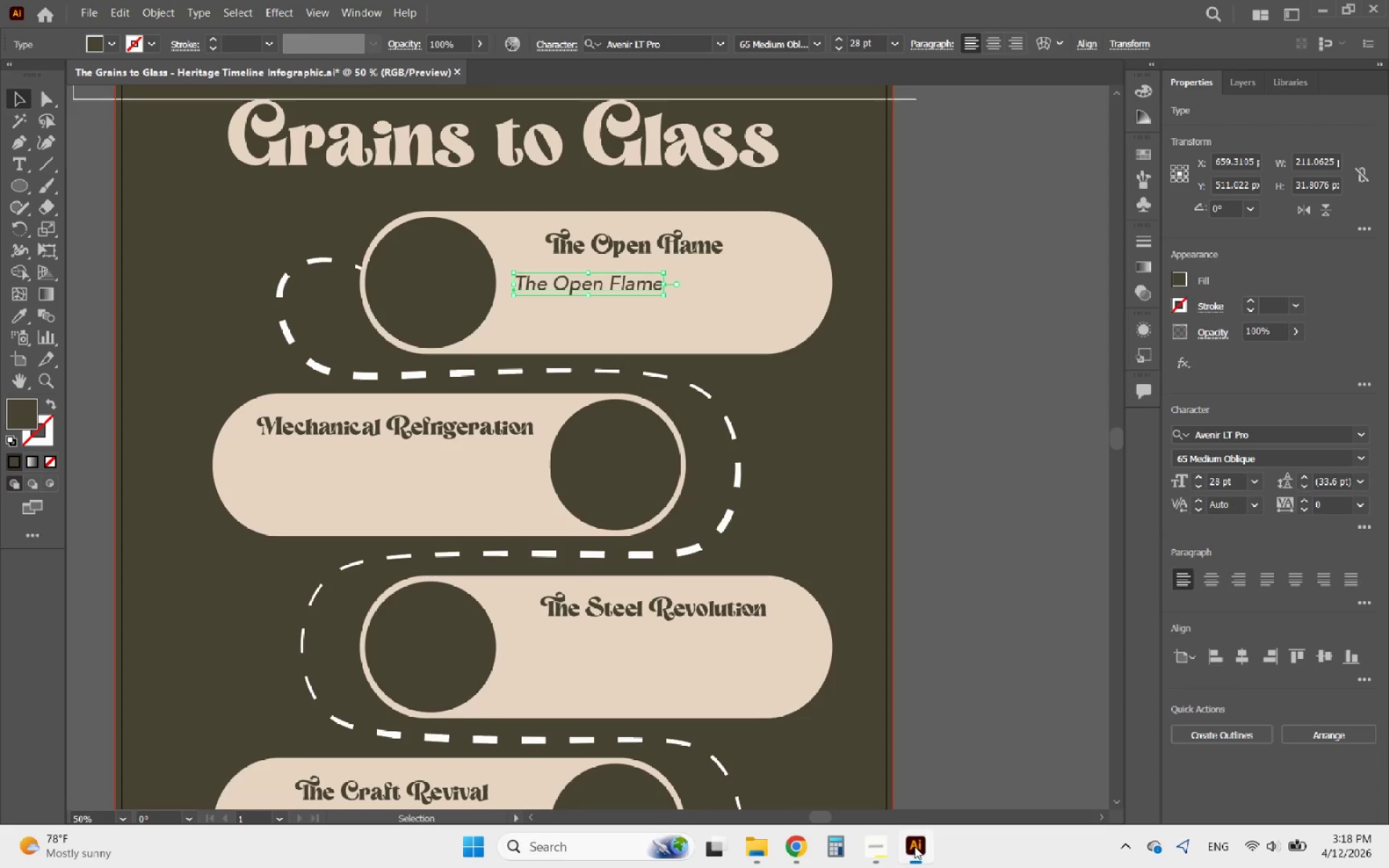 
double_click([594, 286])
 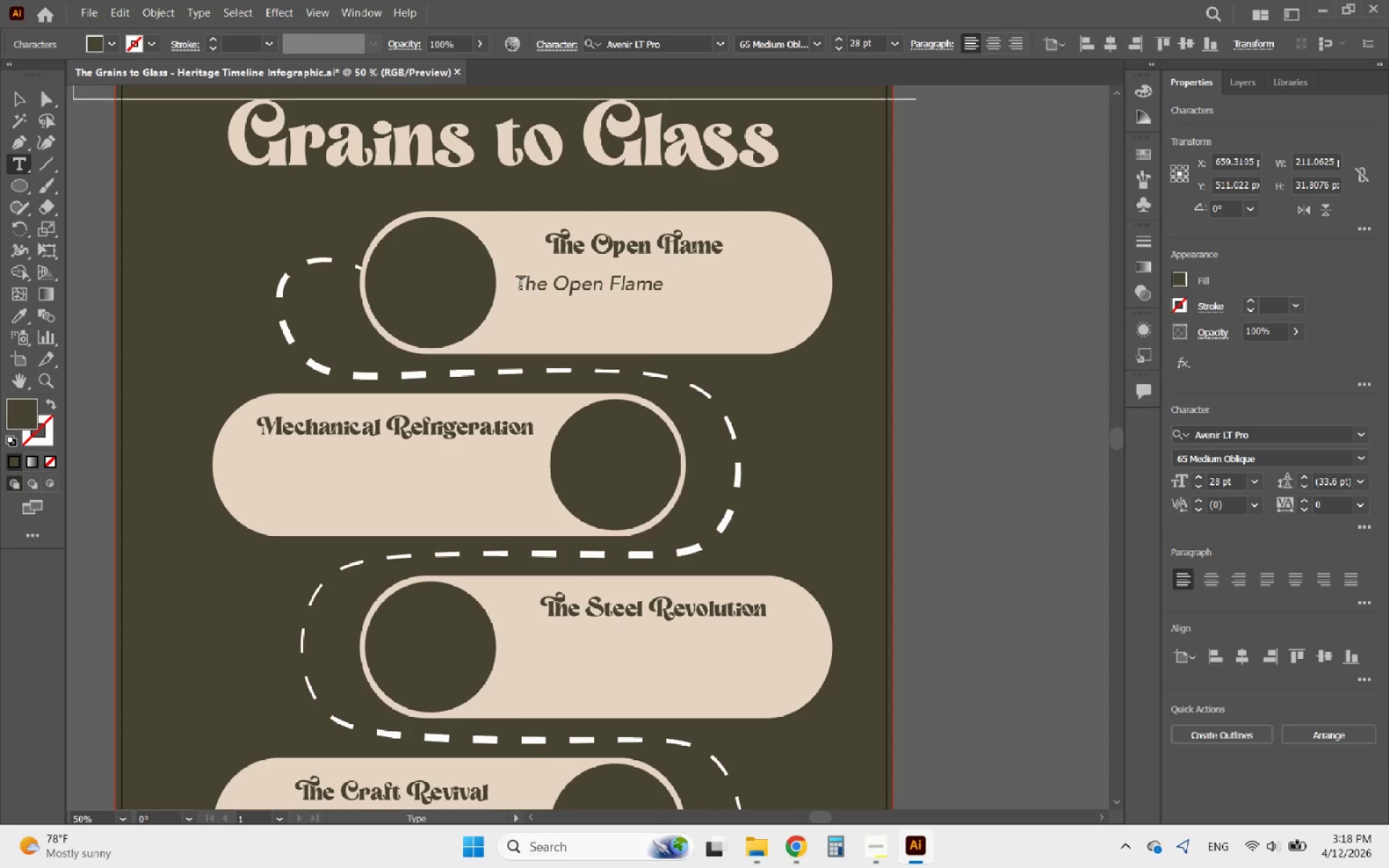 
left_click_drag(start_coordinate=[516, 284], to_coordinate=[769, 327])
 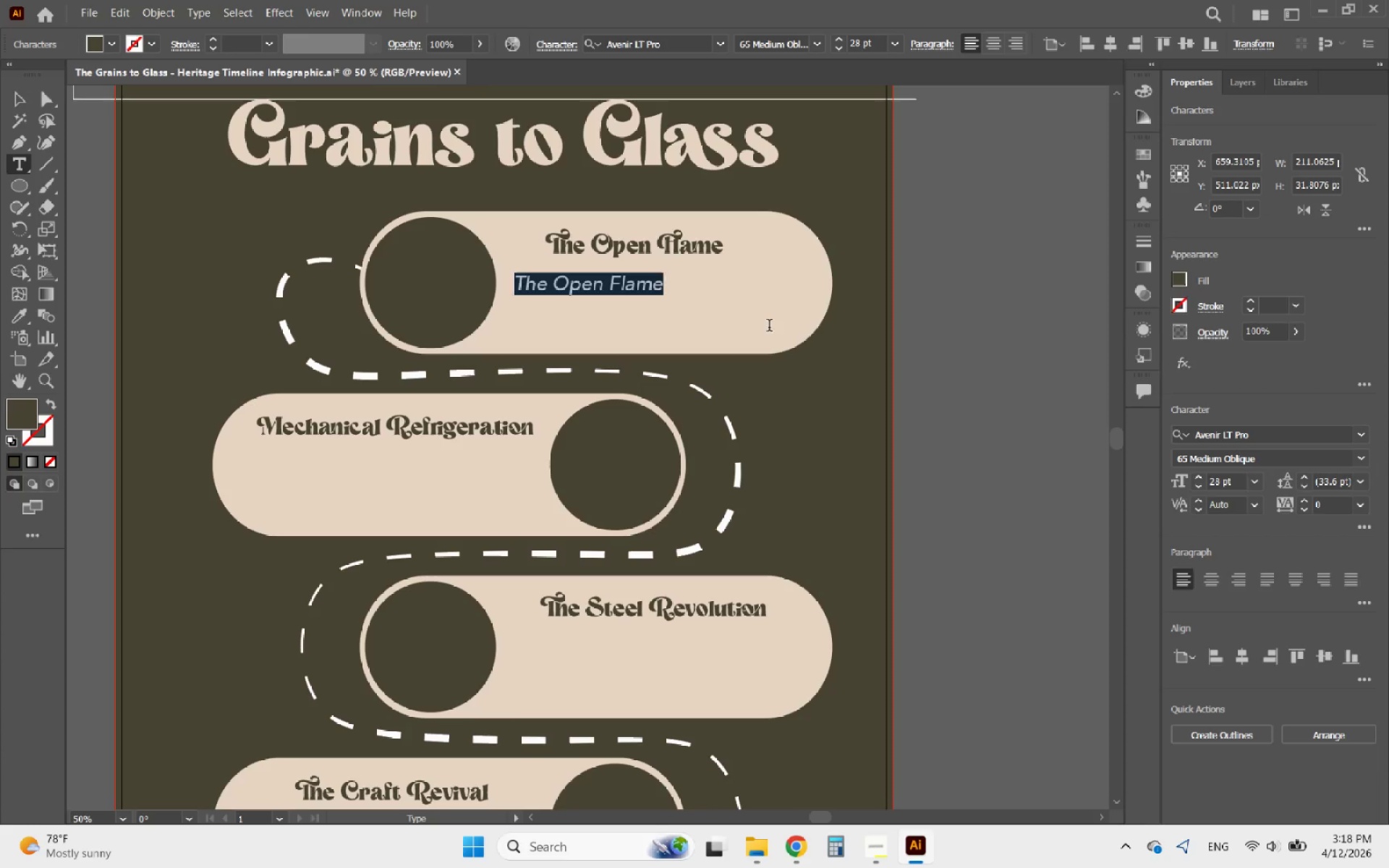 
key(Control+V)
 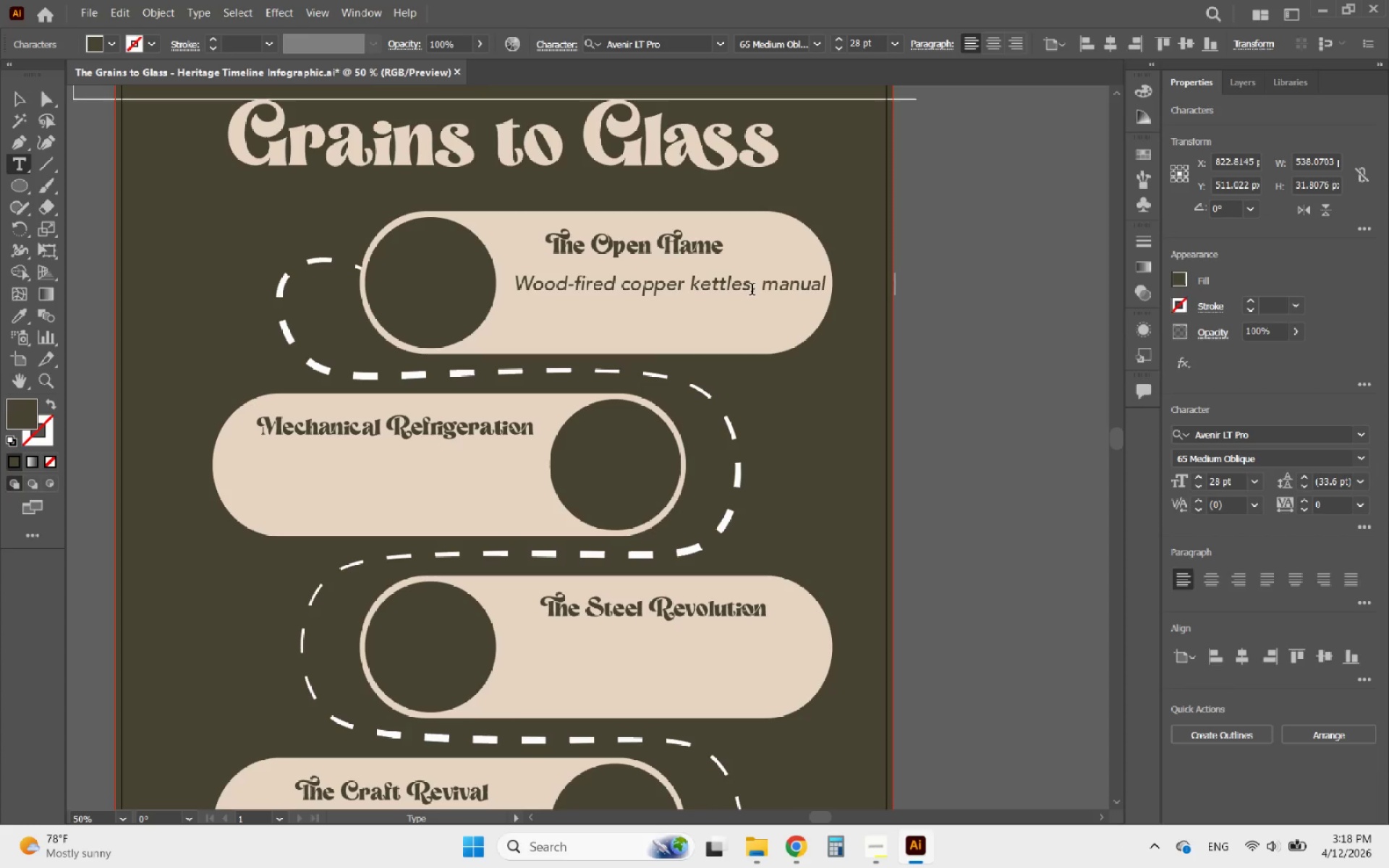 
left_click_drag(start_coordinate=[763, 290], to_coordinate=[750, 290])
 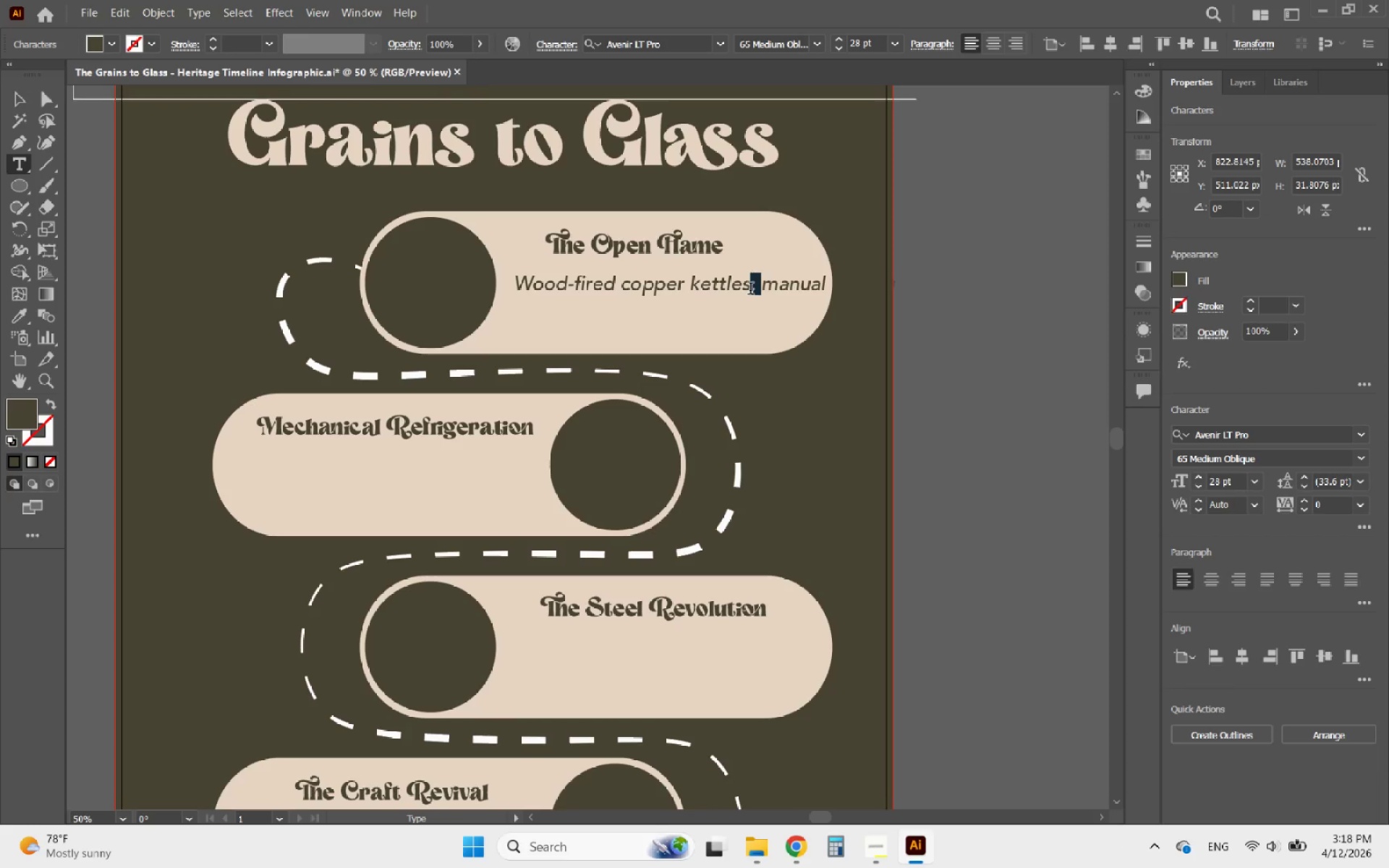 
key(Backspace)
 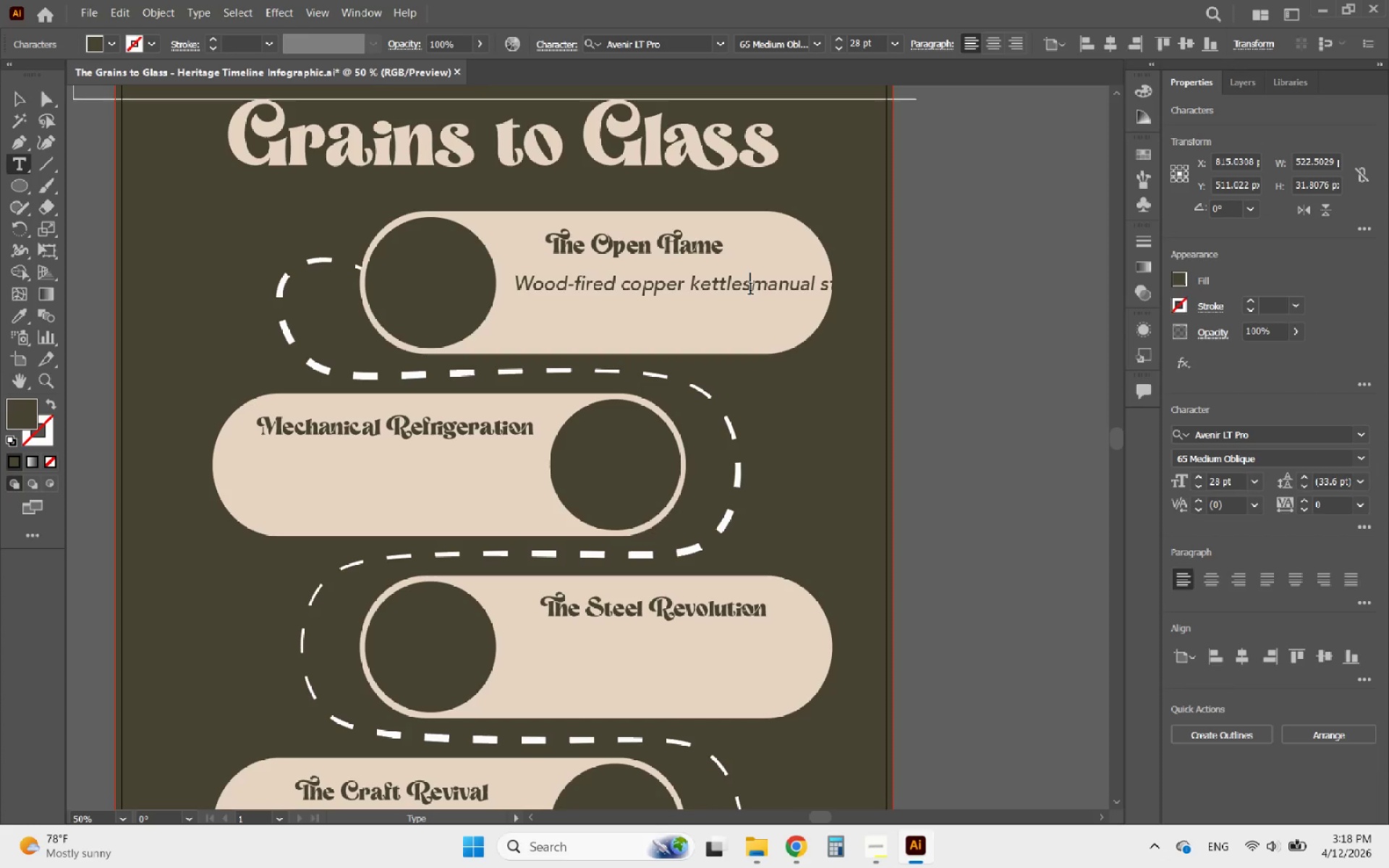 
key(Shift+ShiftRight)
 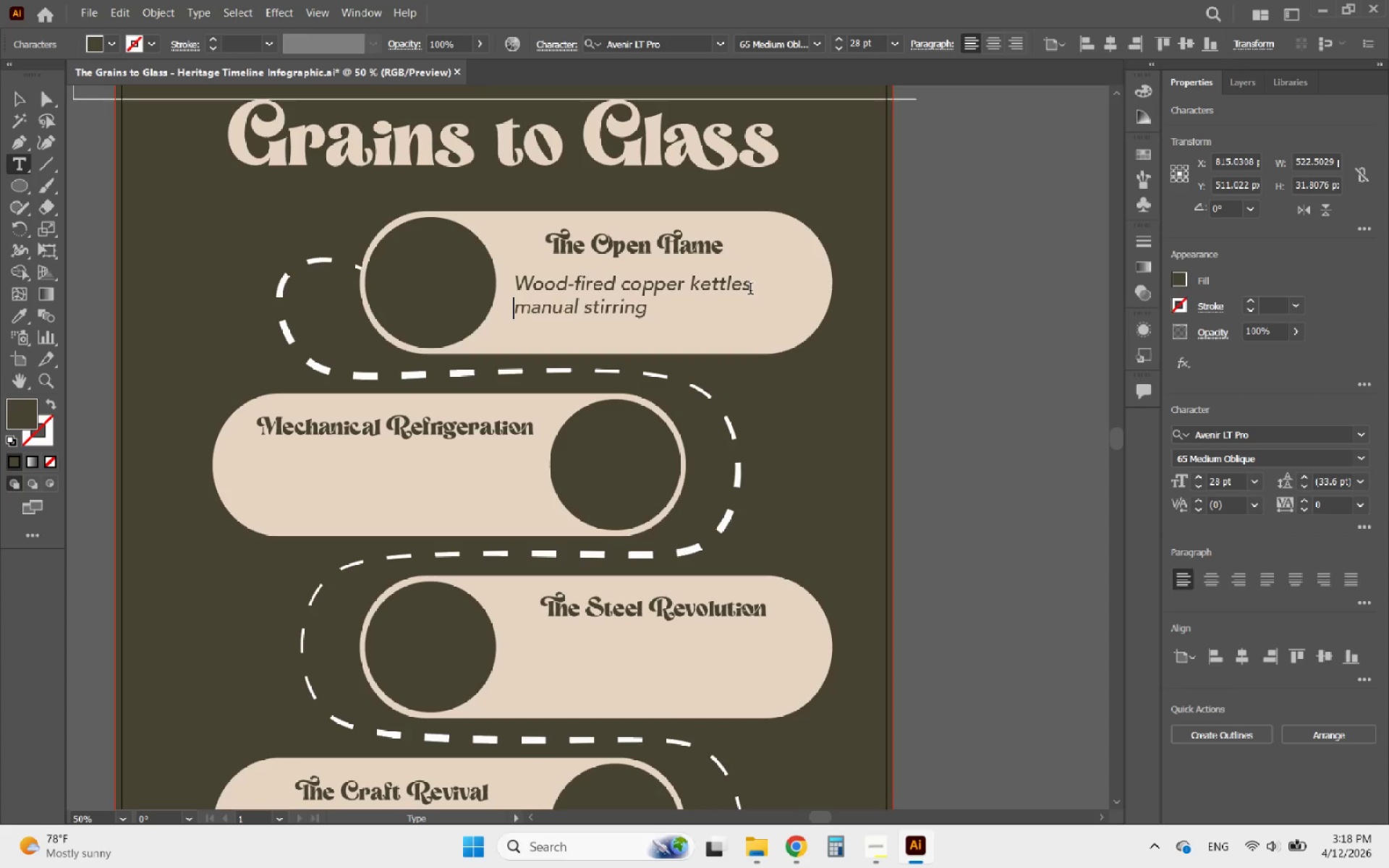 
key(Shift+Enter)
 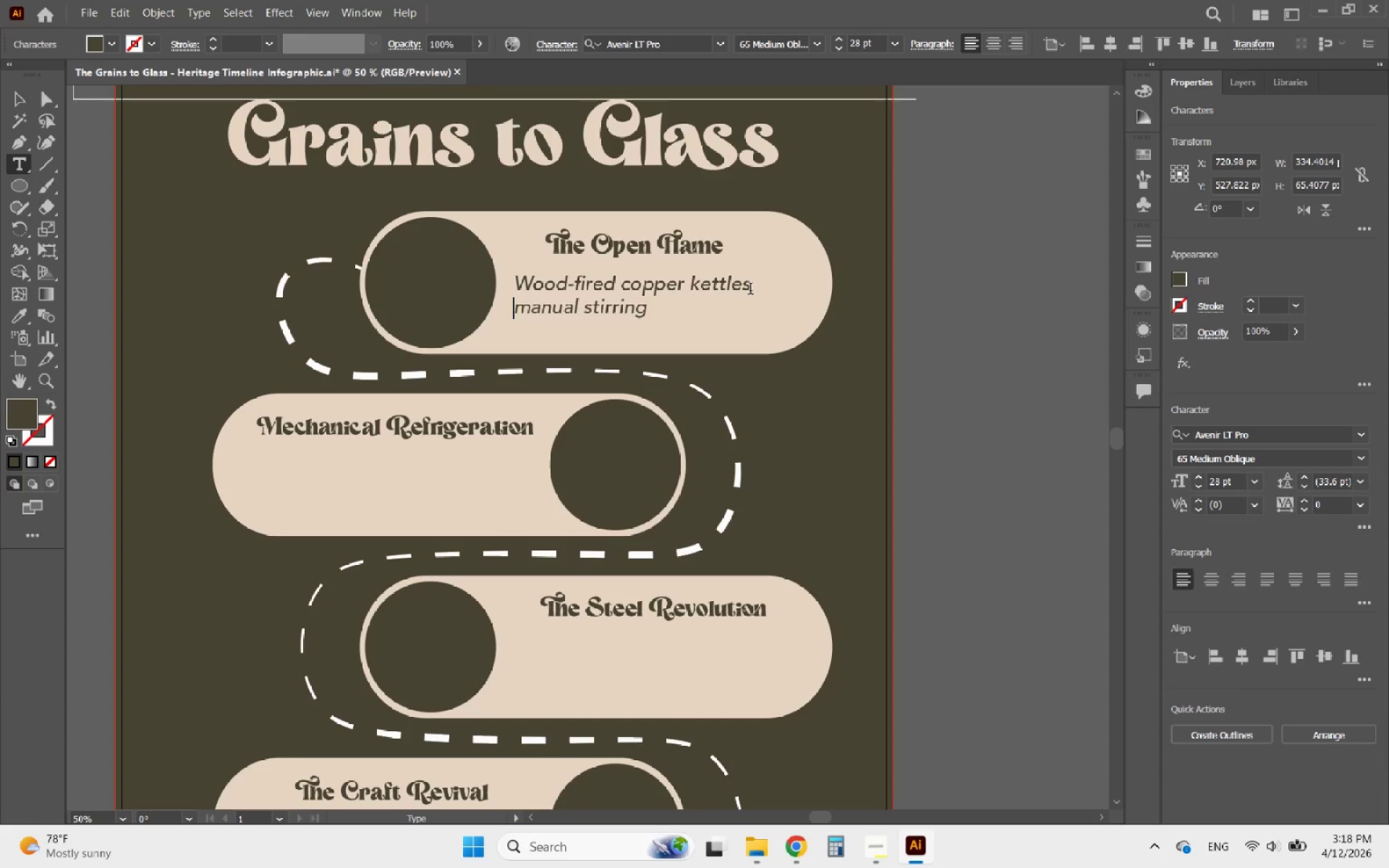 
key(ArrowRight)
 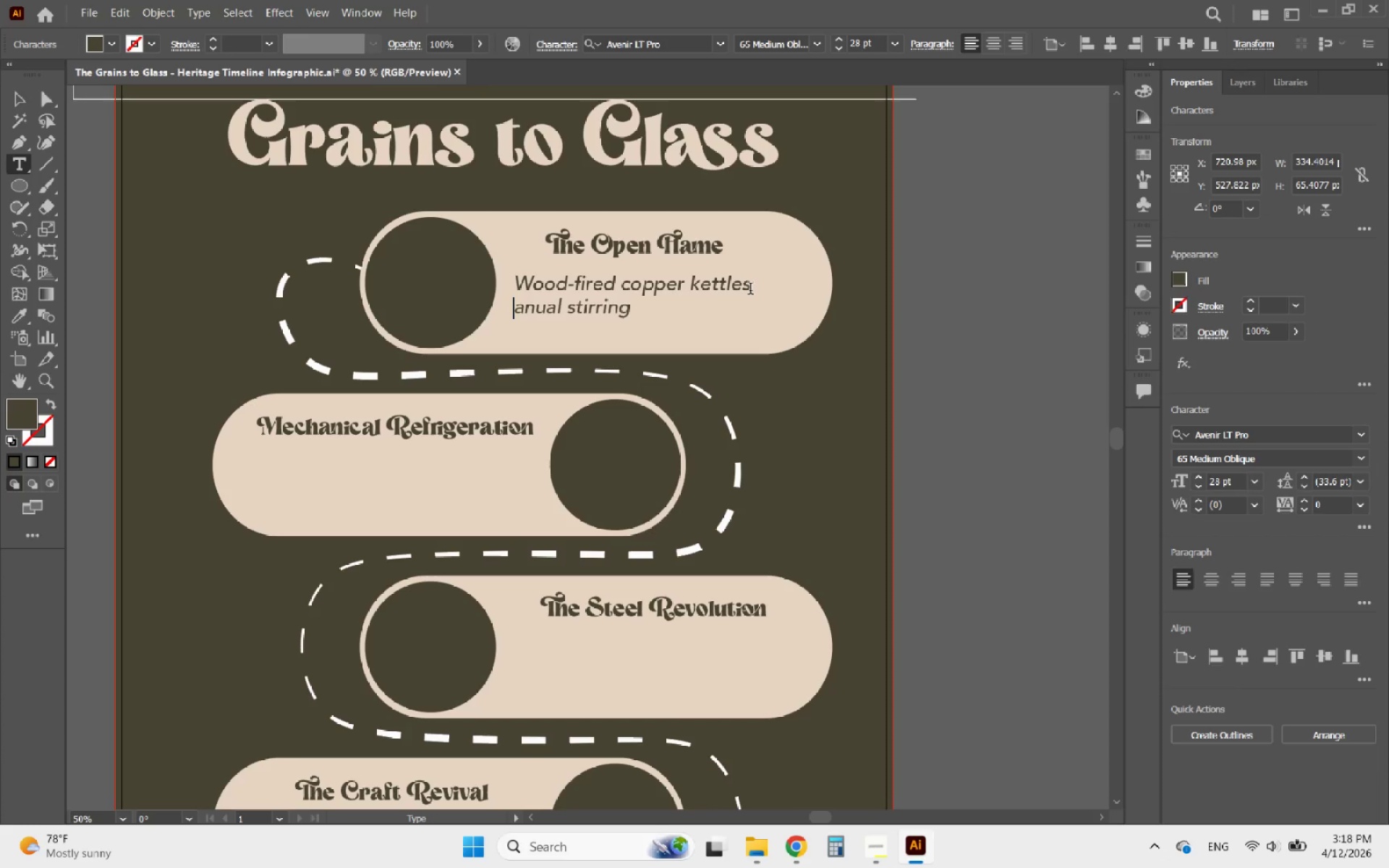 
key(Backspace)
 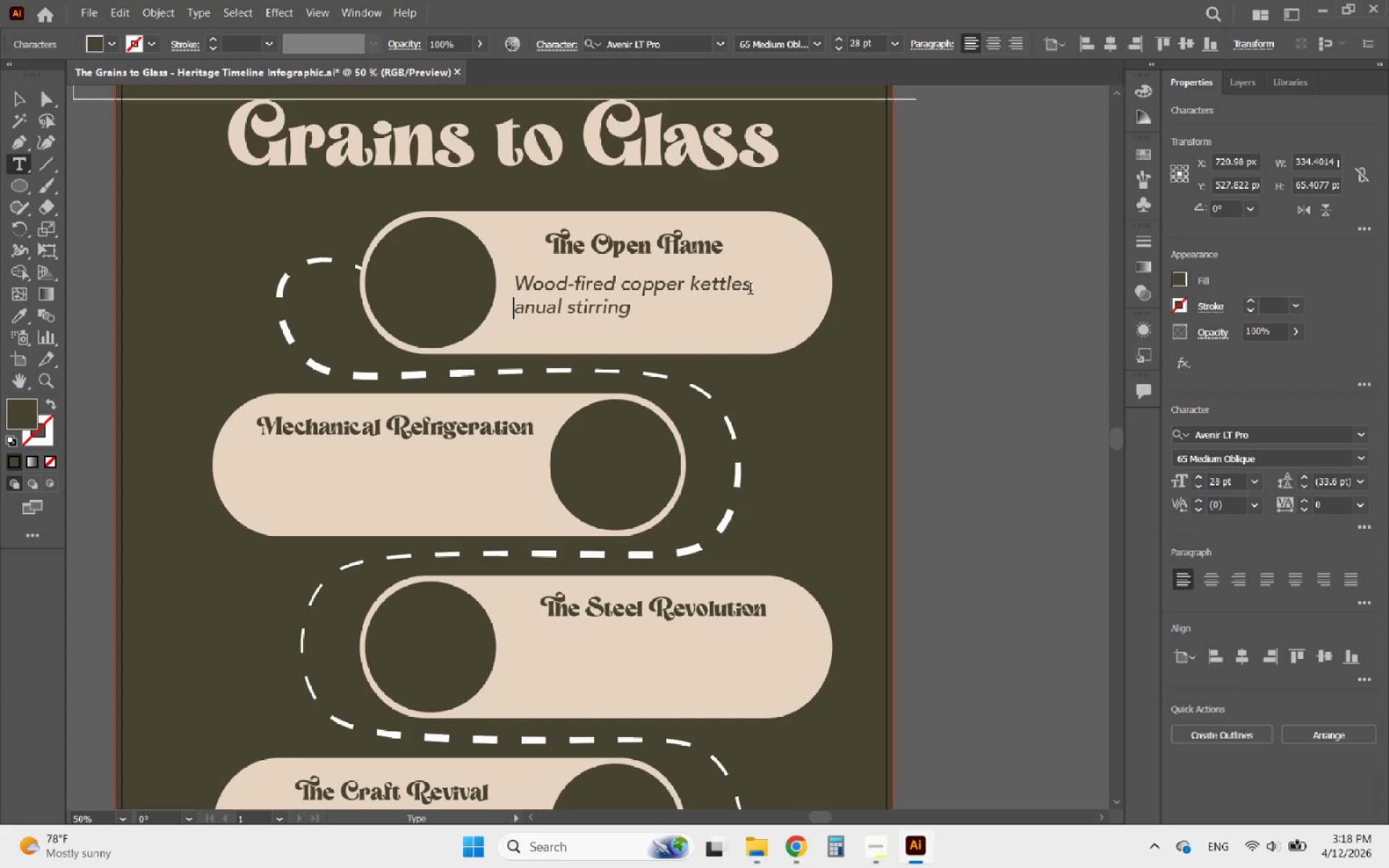 
hold_key(key=ShiftLeft, duration=0.33)
 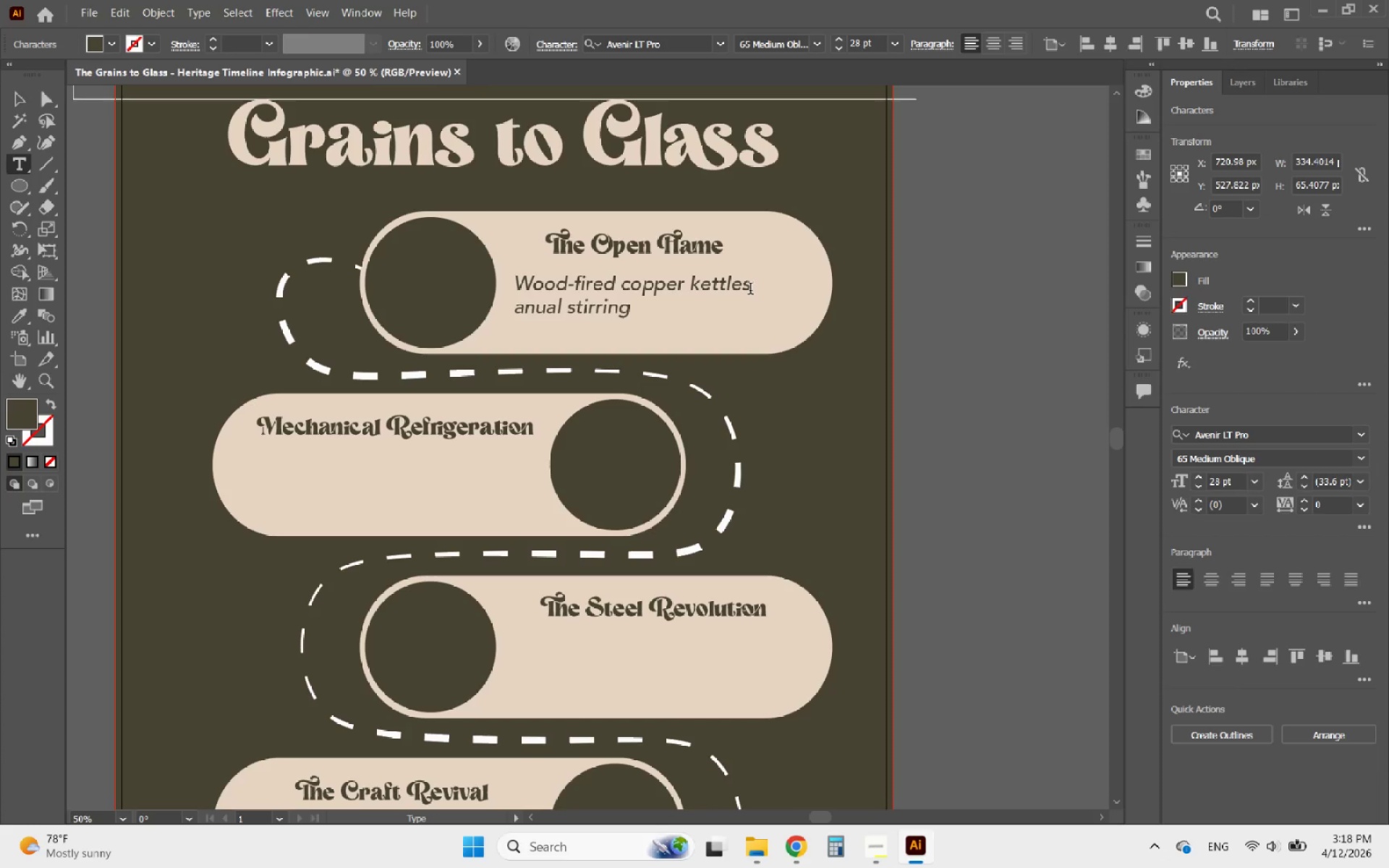 
key(Shift+M)
 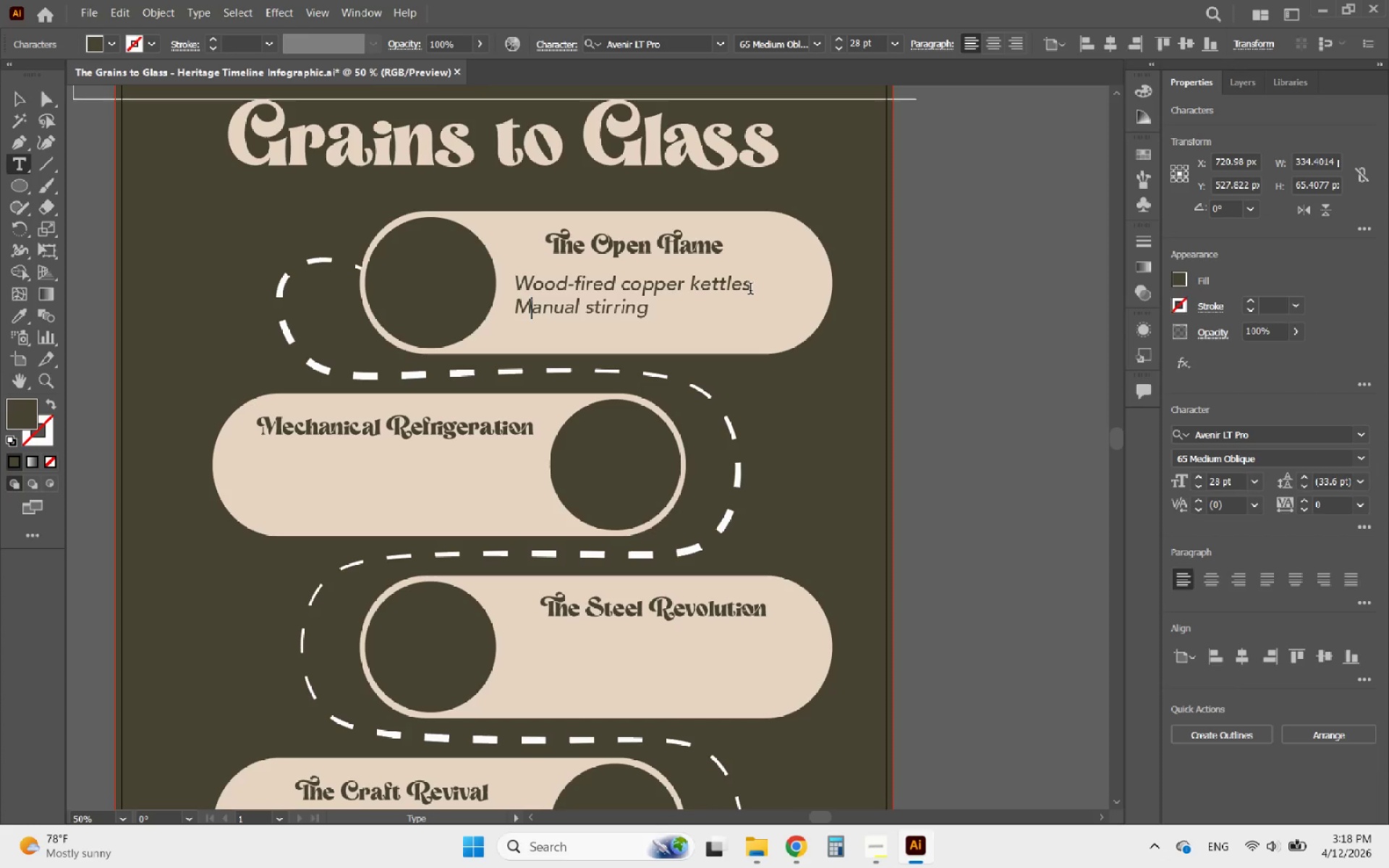 
key(ArrowLeft)
 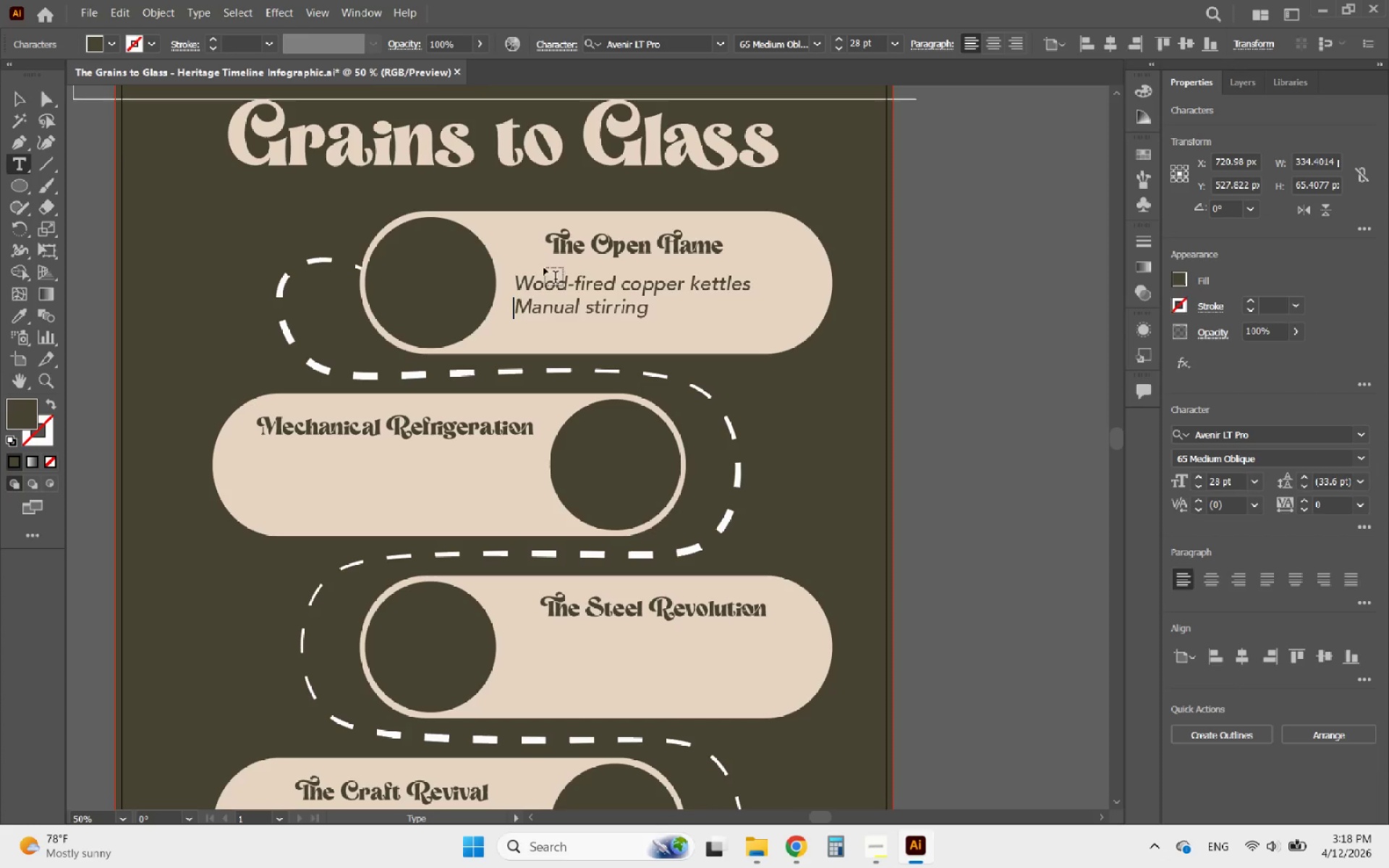 
mouse_move([50, 116])
 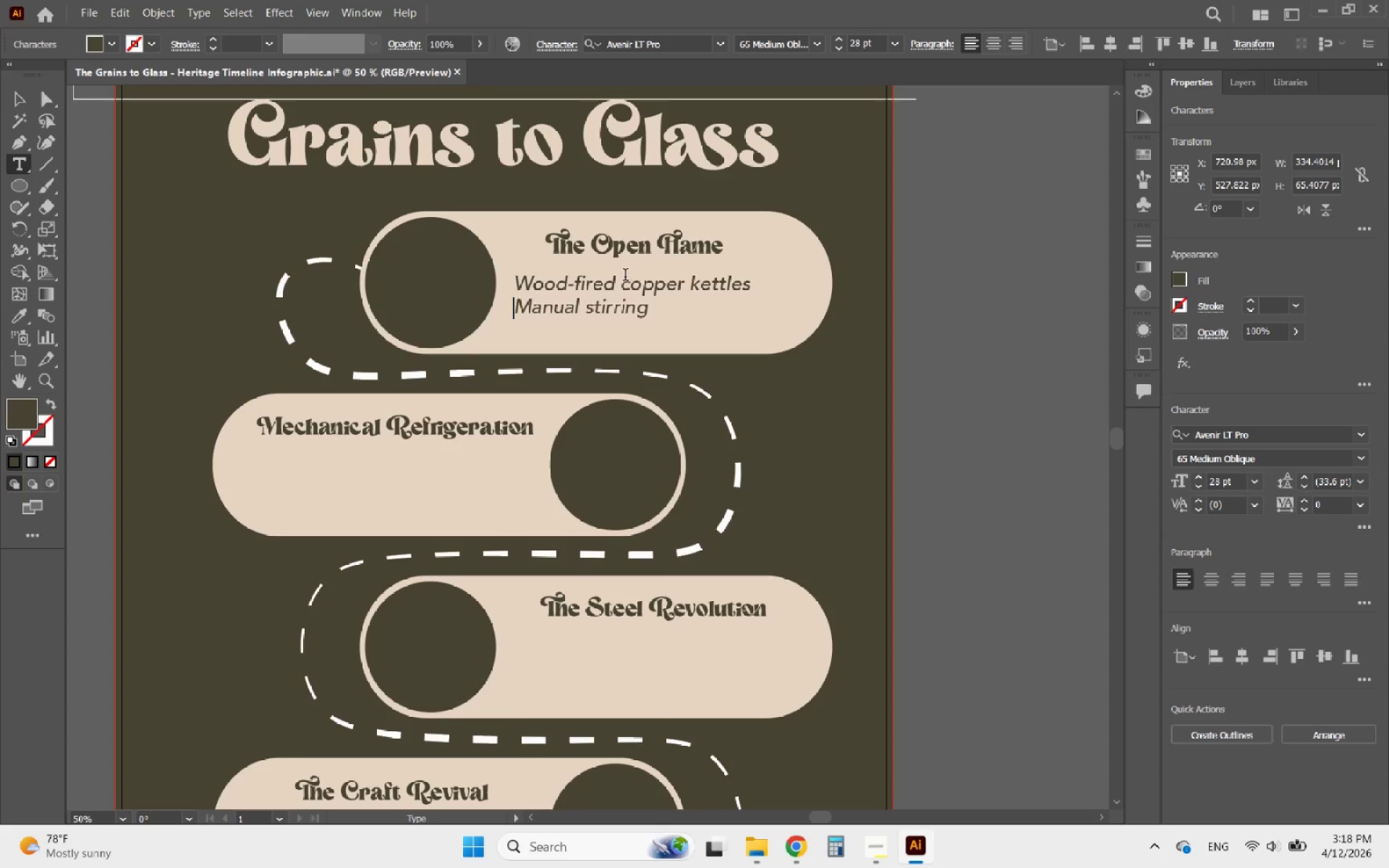 
left_click_drag(start_coordinate=[625, 277], to_coordinate=[629, 284])
 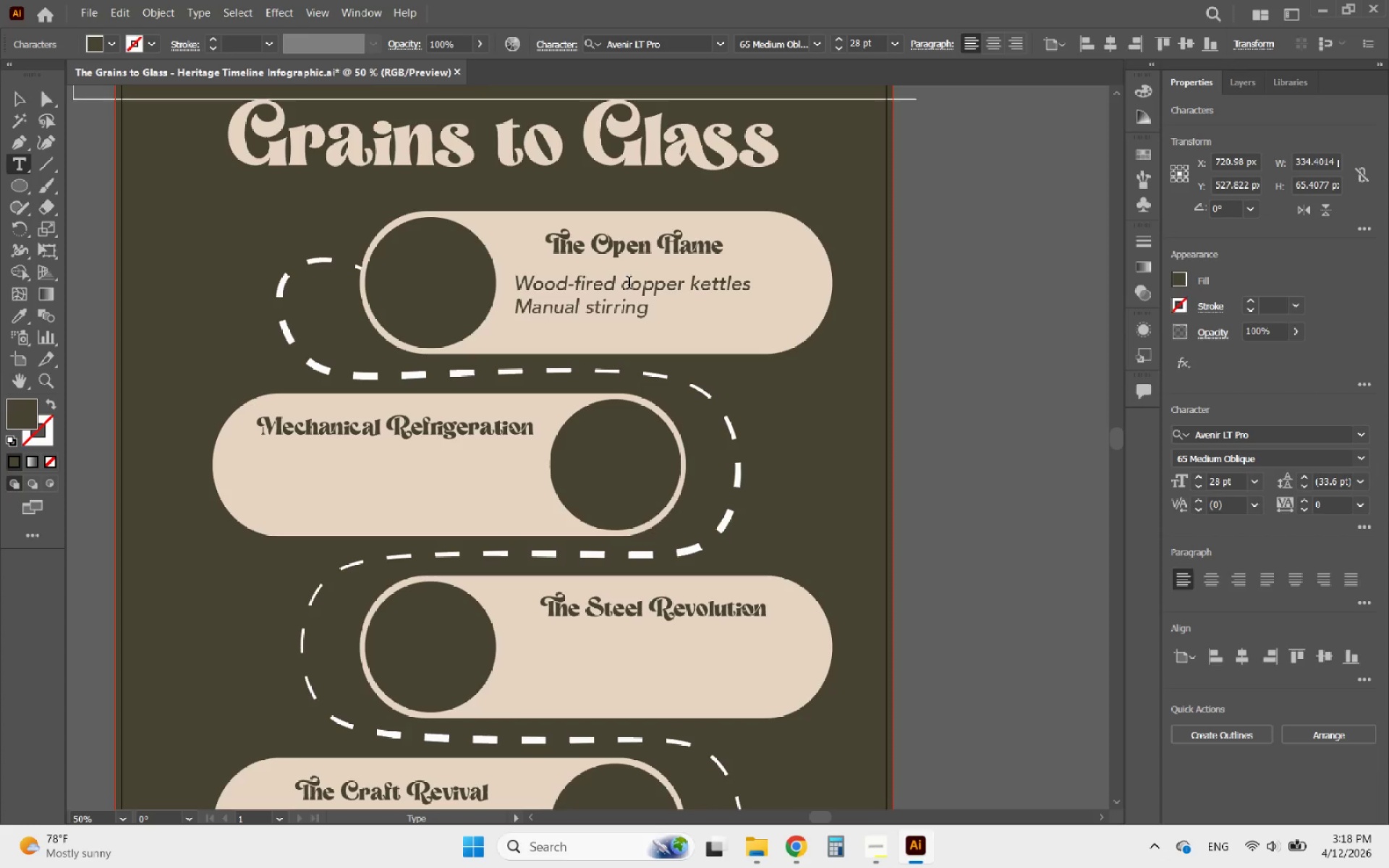 
left_click_drag(start_coordinate=[629, 284], to_coordinate=[623, 287])
 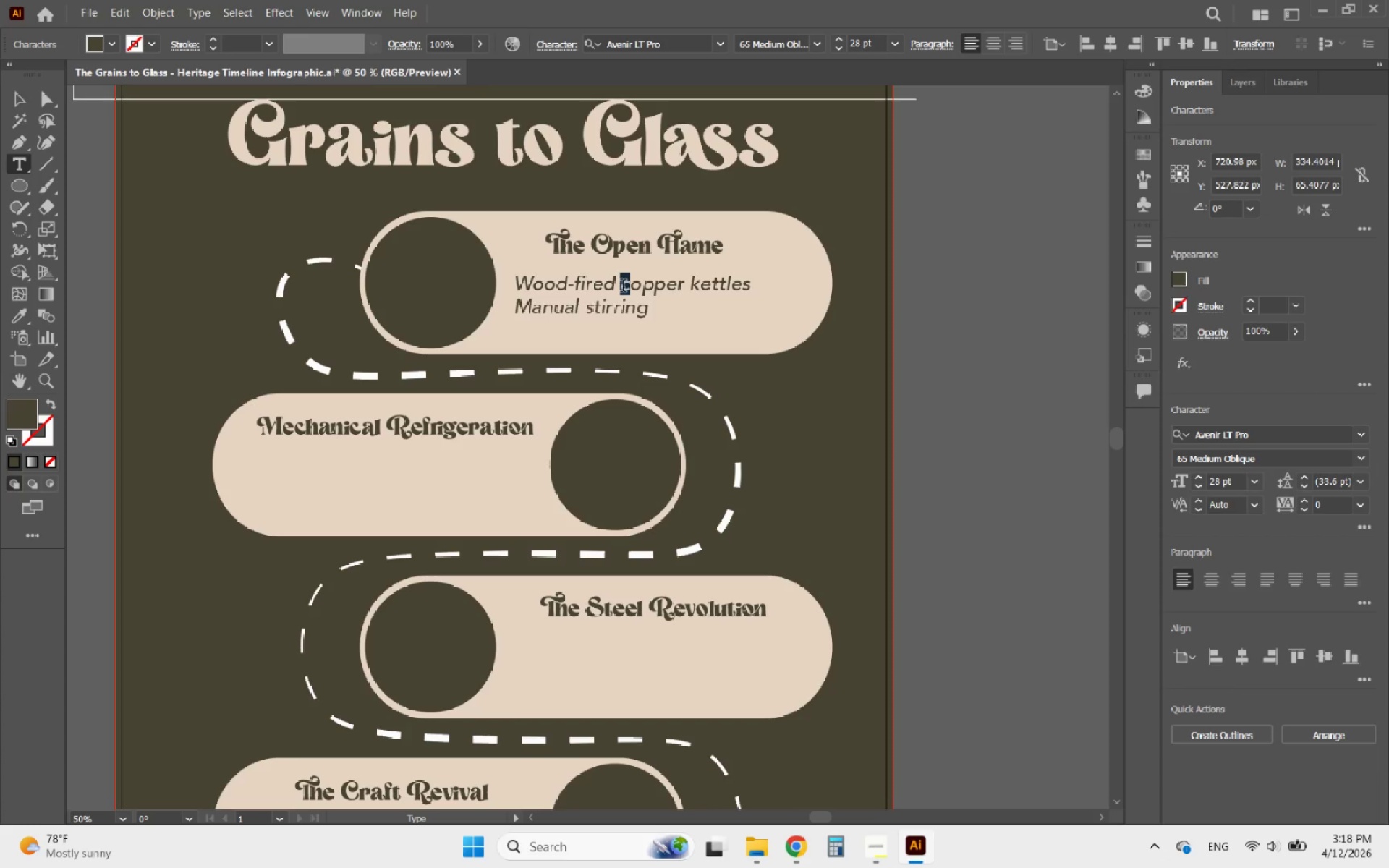 
key(Shift+C)
 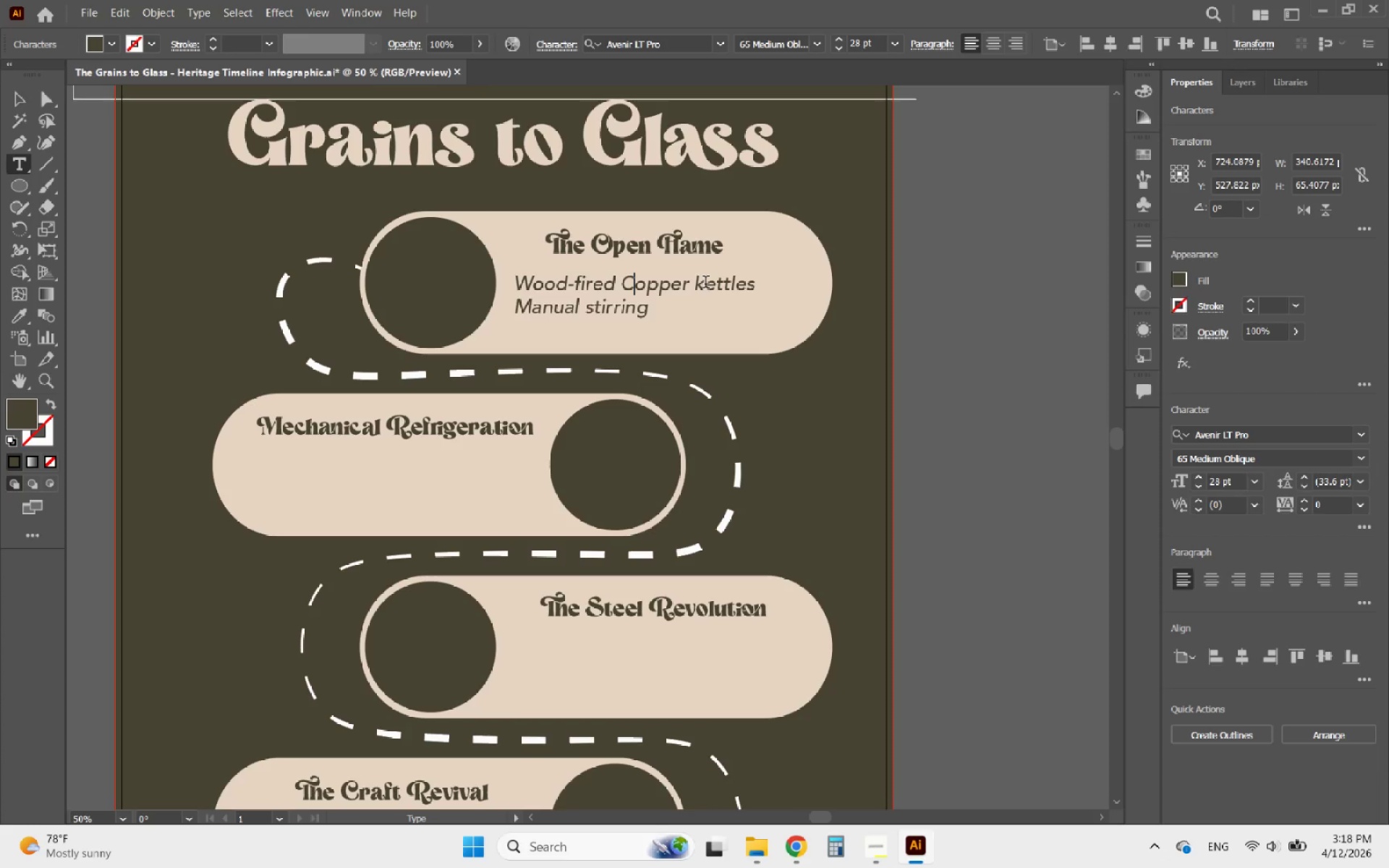 
left_click_drag(start_coordinate=[705, 284], to_coordinate=[694, 287])
 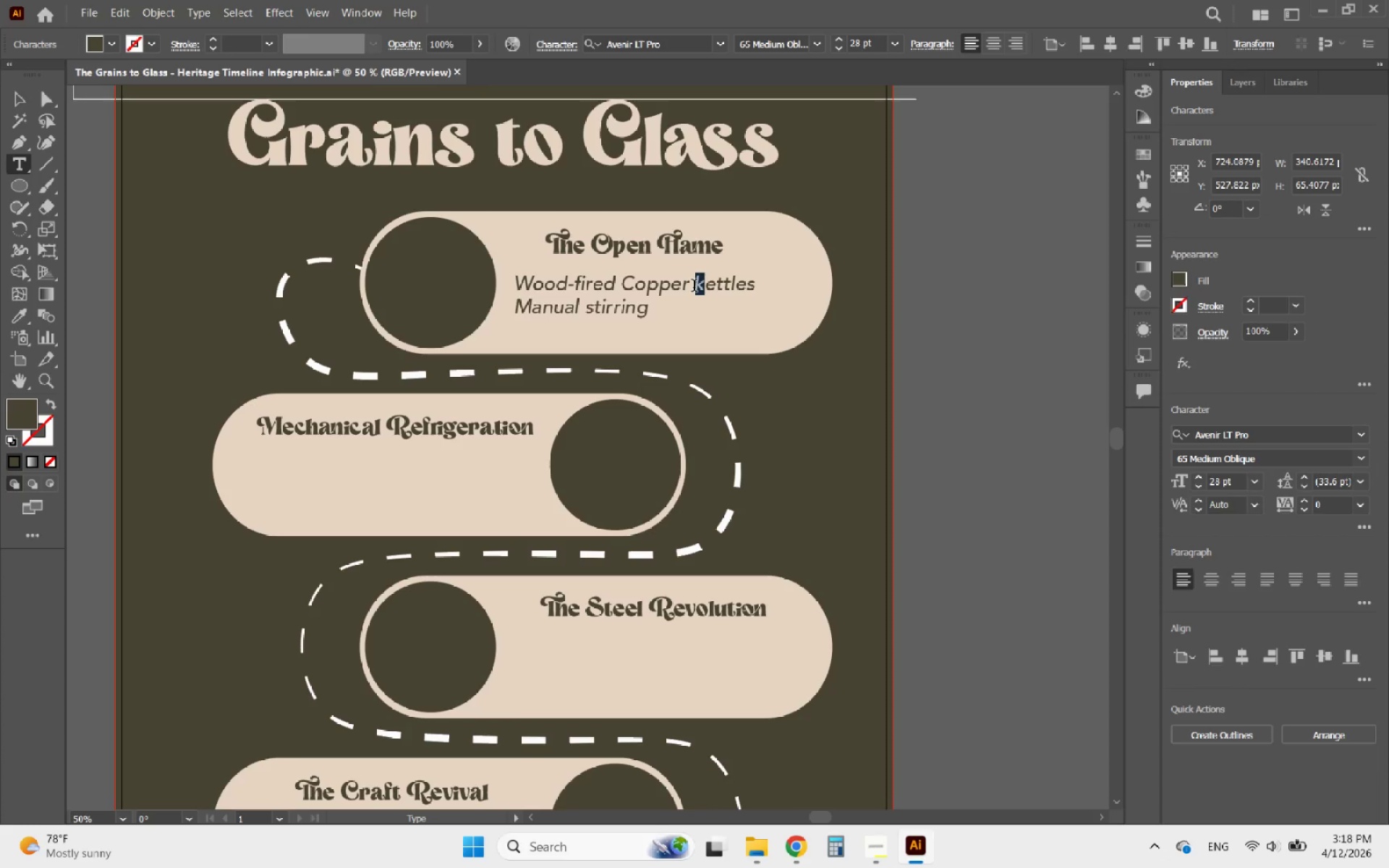 
key(Shift+K)
 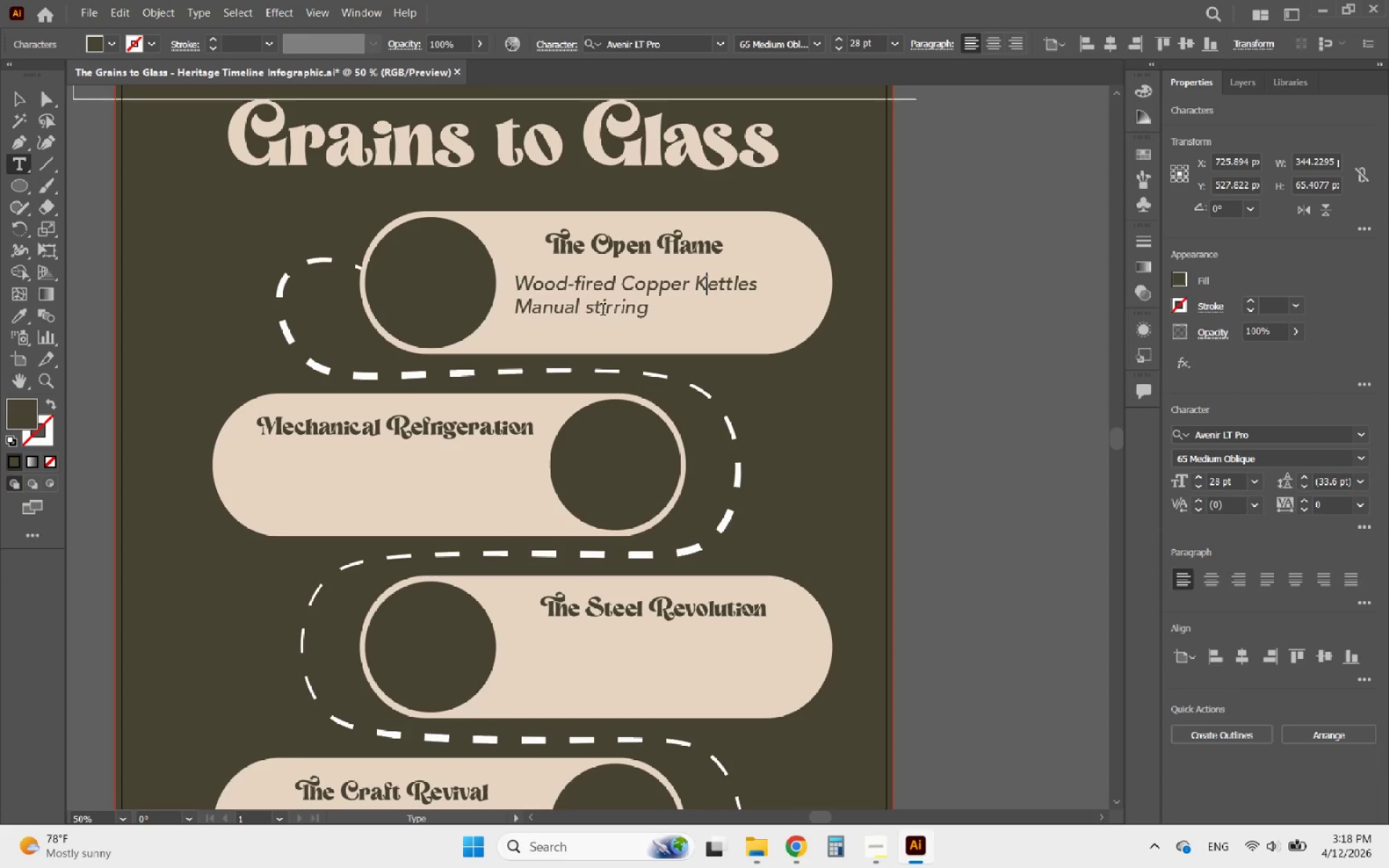 
left_click_drag(start_coordinate=[592, 311], to_coordinate=[587, 311])
 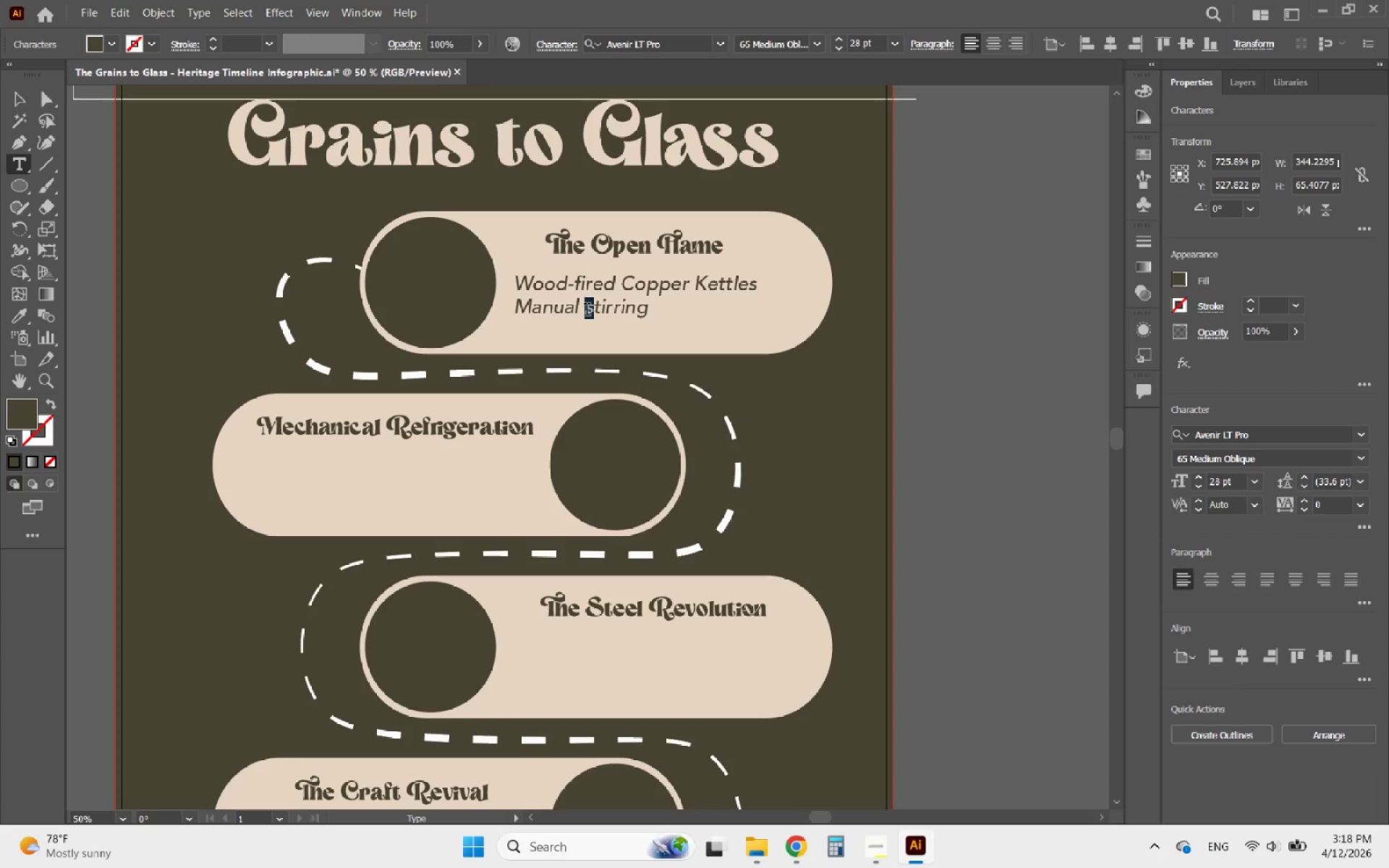 
key(Shift+ShiftLeft)
 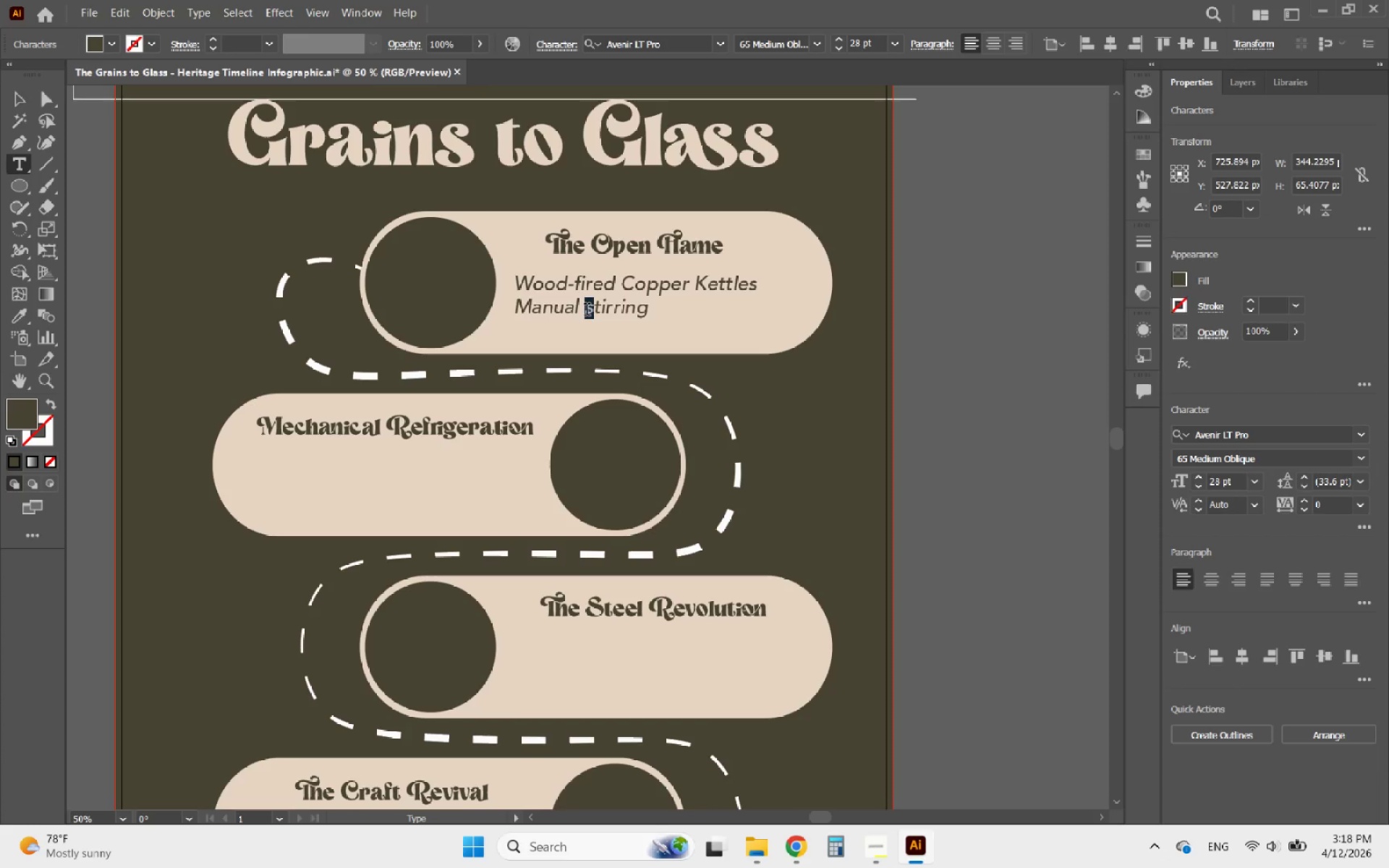 
key(Shift+S)
 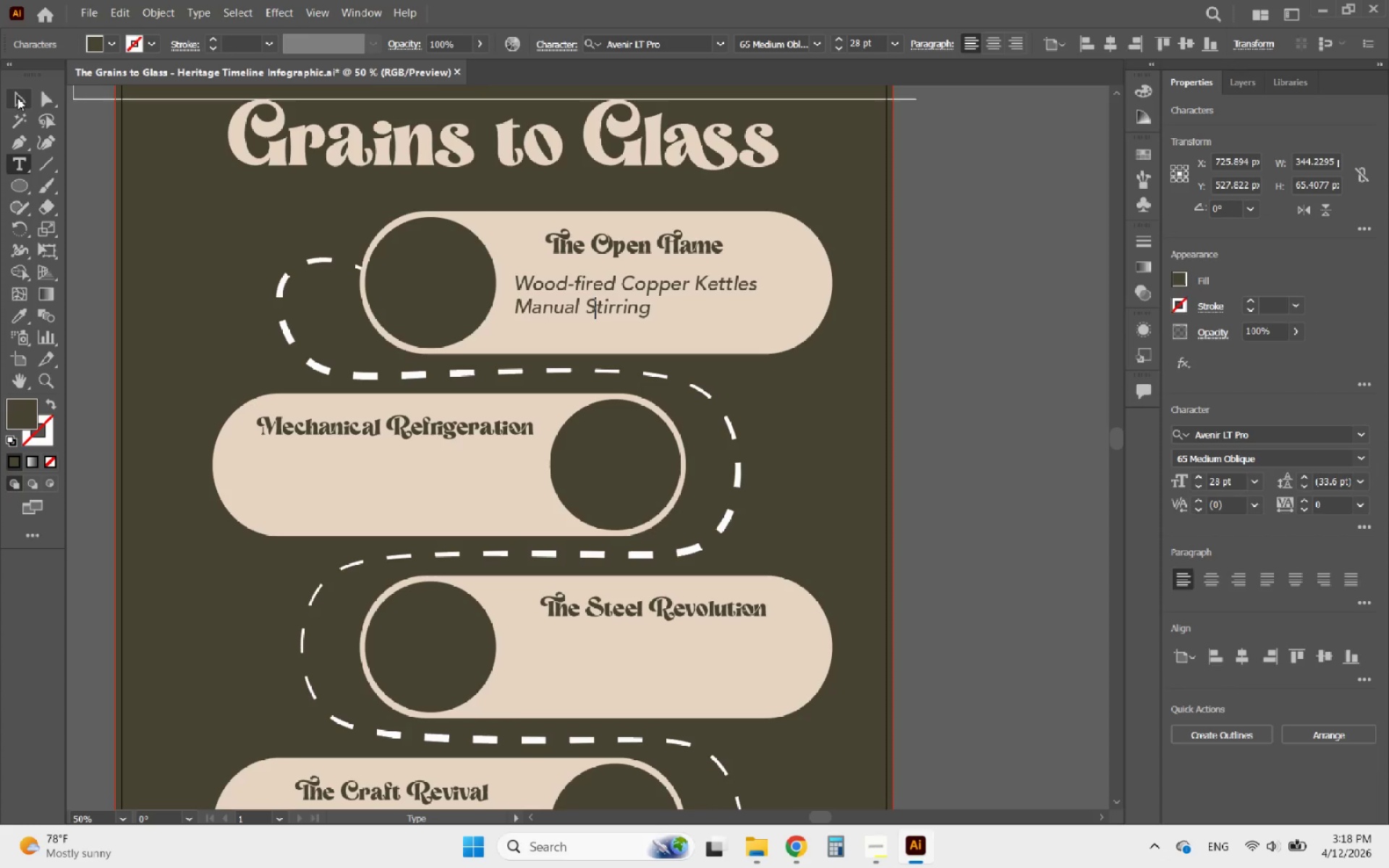 
left_click([14, 98])
 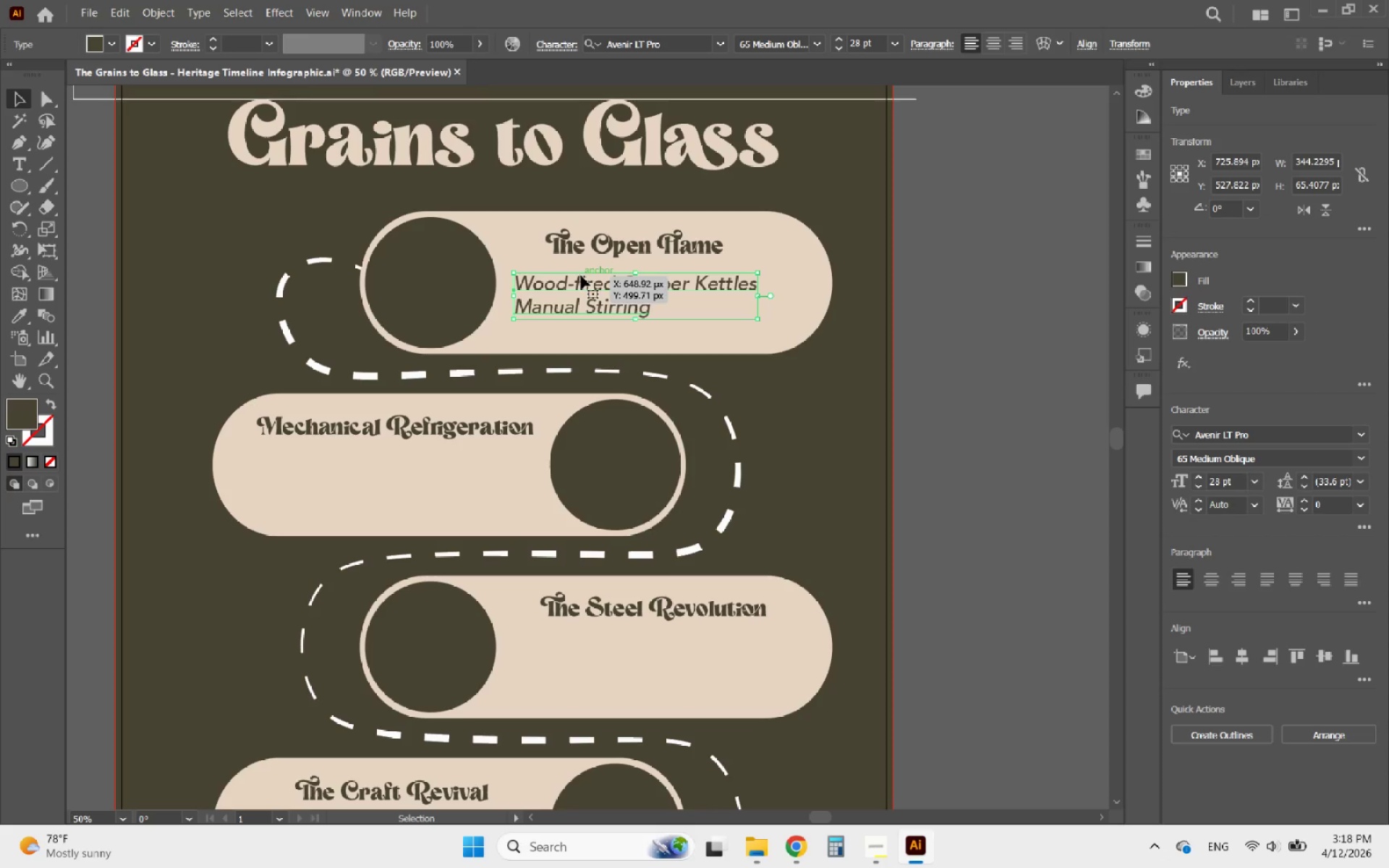 
hold_key(key=AltLeft, duration=6.78)
left_click_drag(start_coordinate=[586, 278], to_coordinate=[336, 456])
 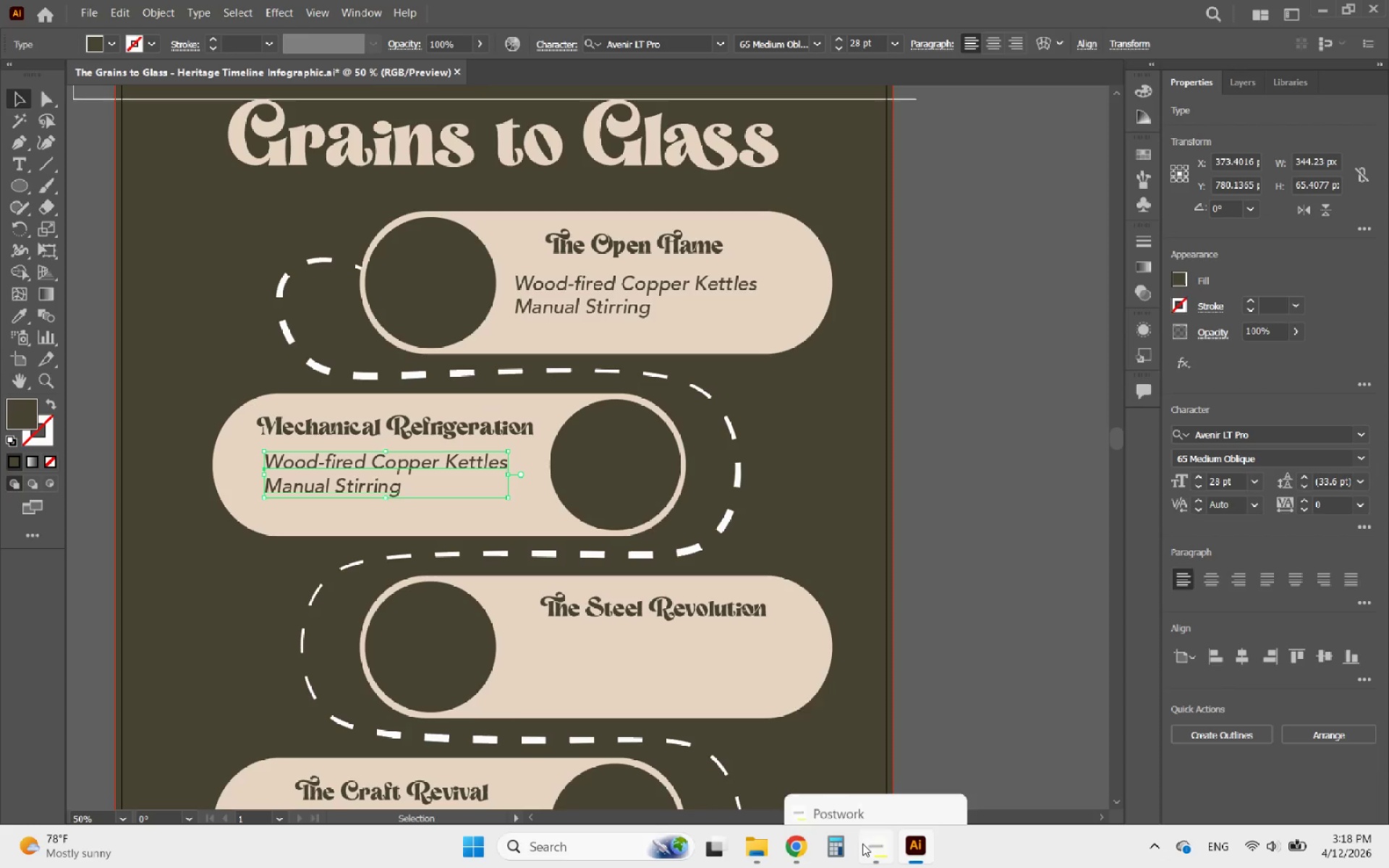 
left_click([885, 844])